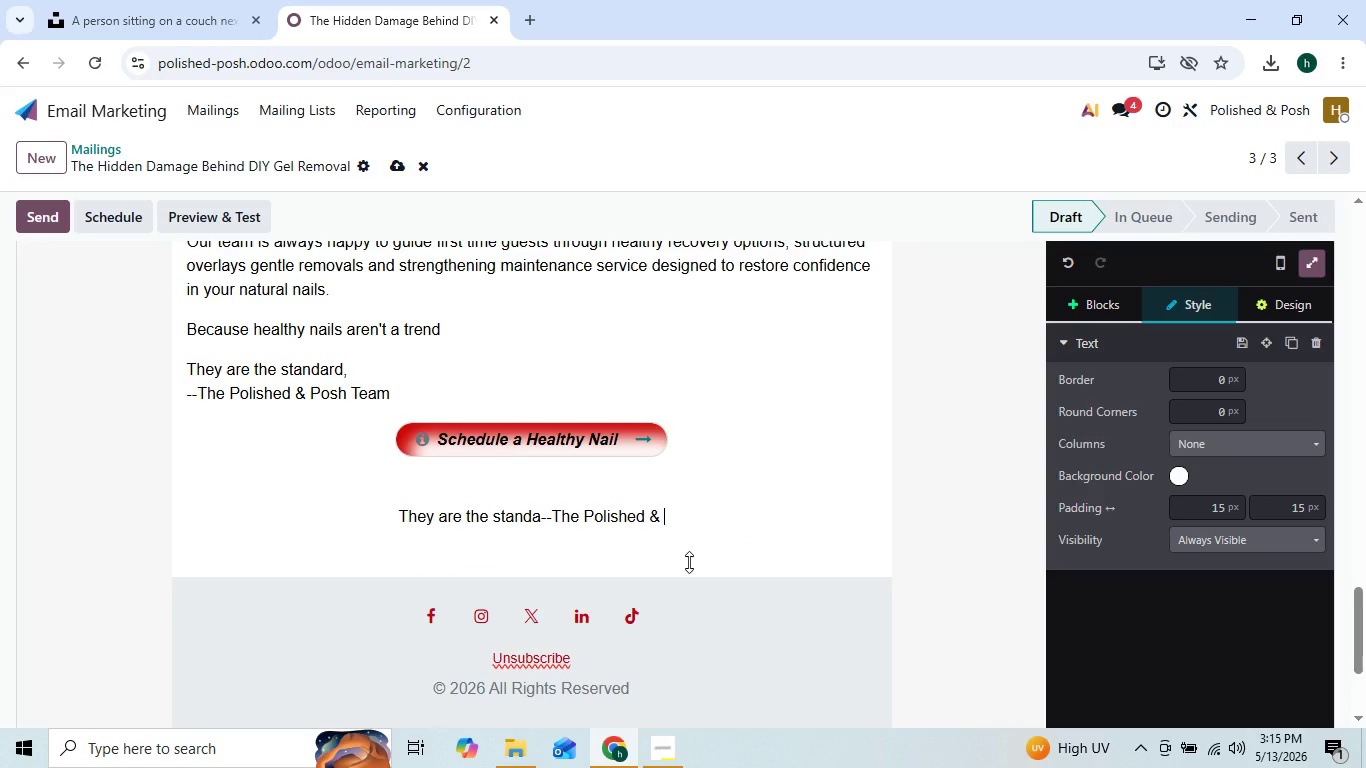 
key(Backspace)
 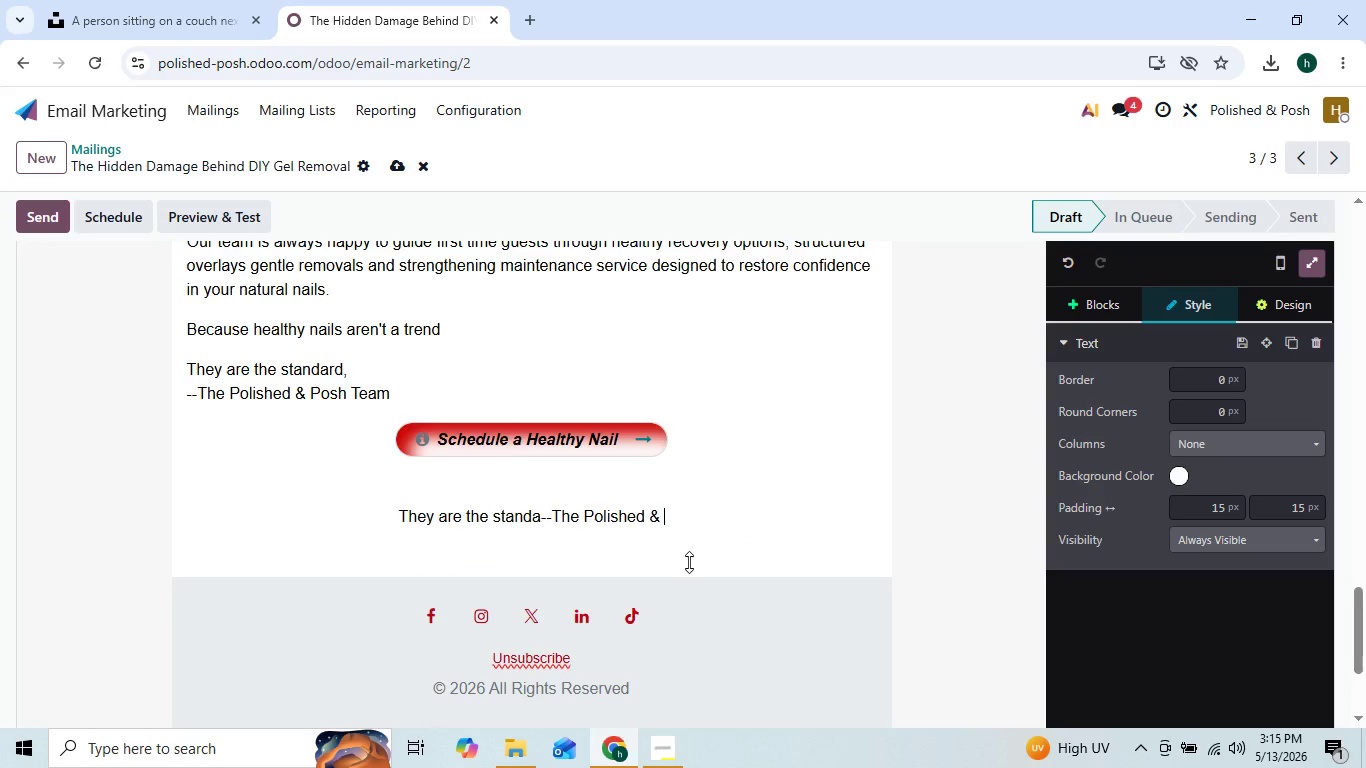 
key(Backspace)
 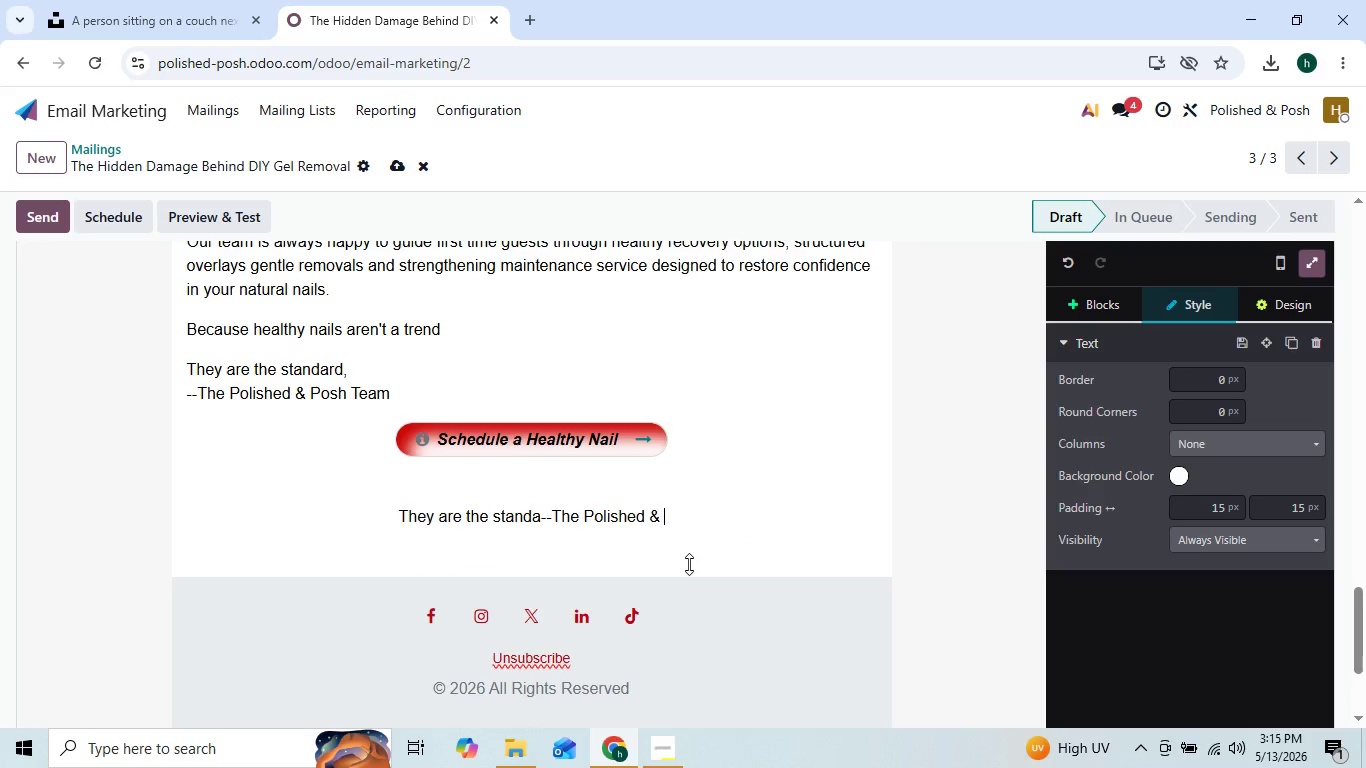 
key(Backspace)
 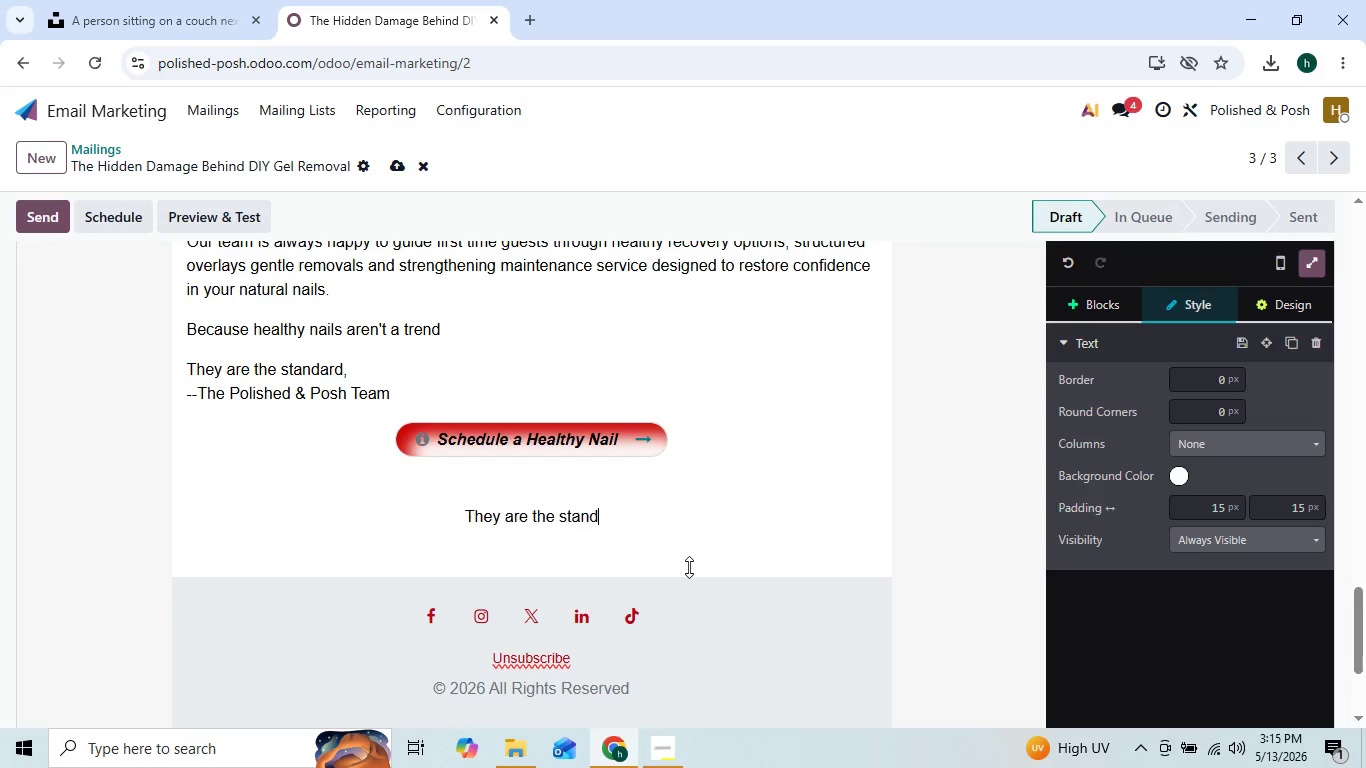 
key(Backspace)
 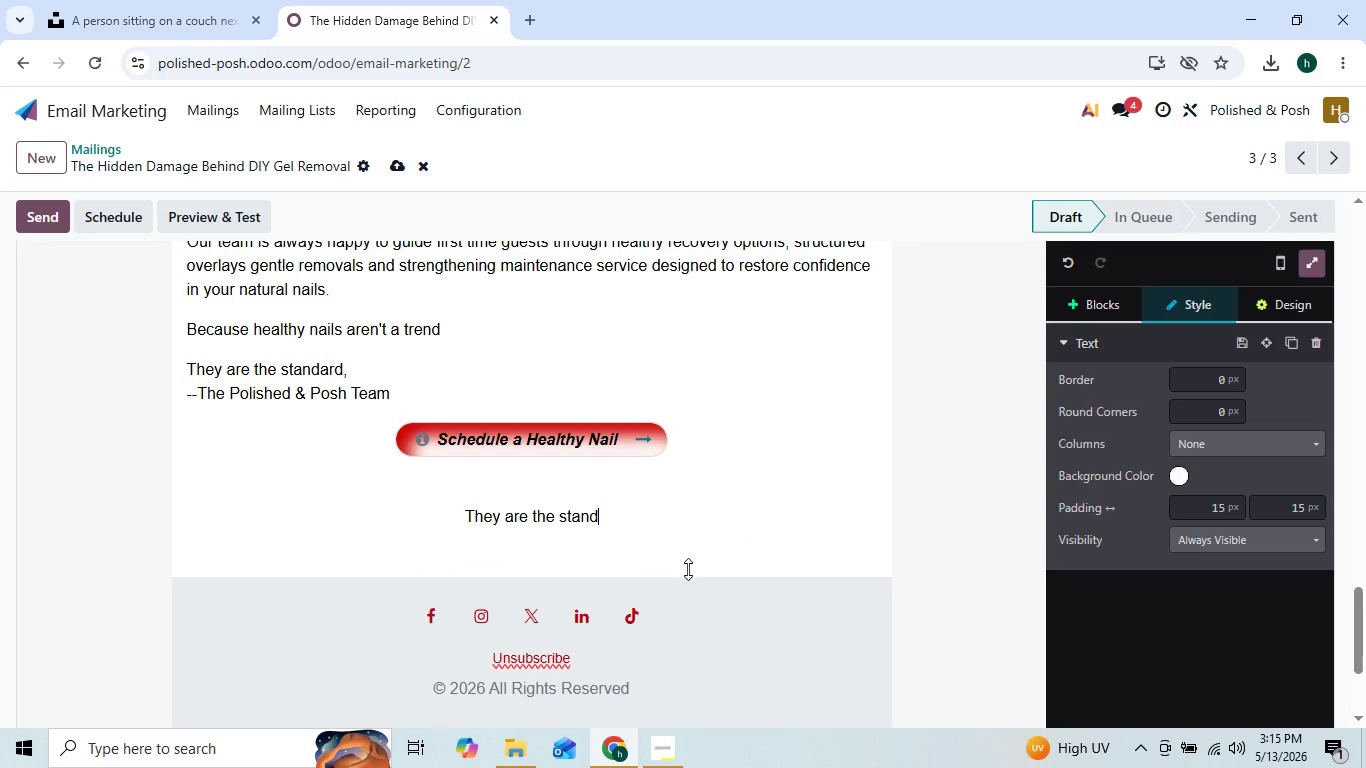 
key(Backspace)
 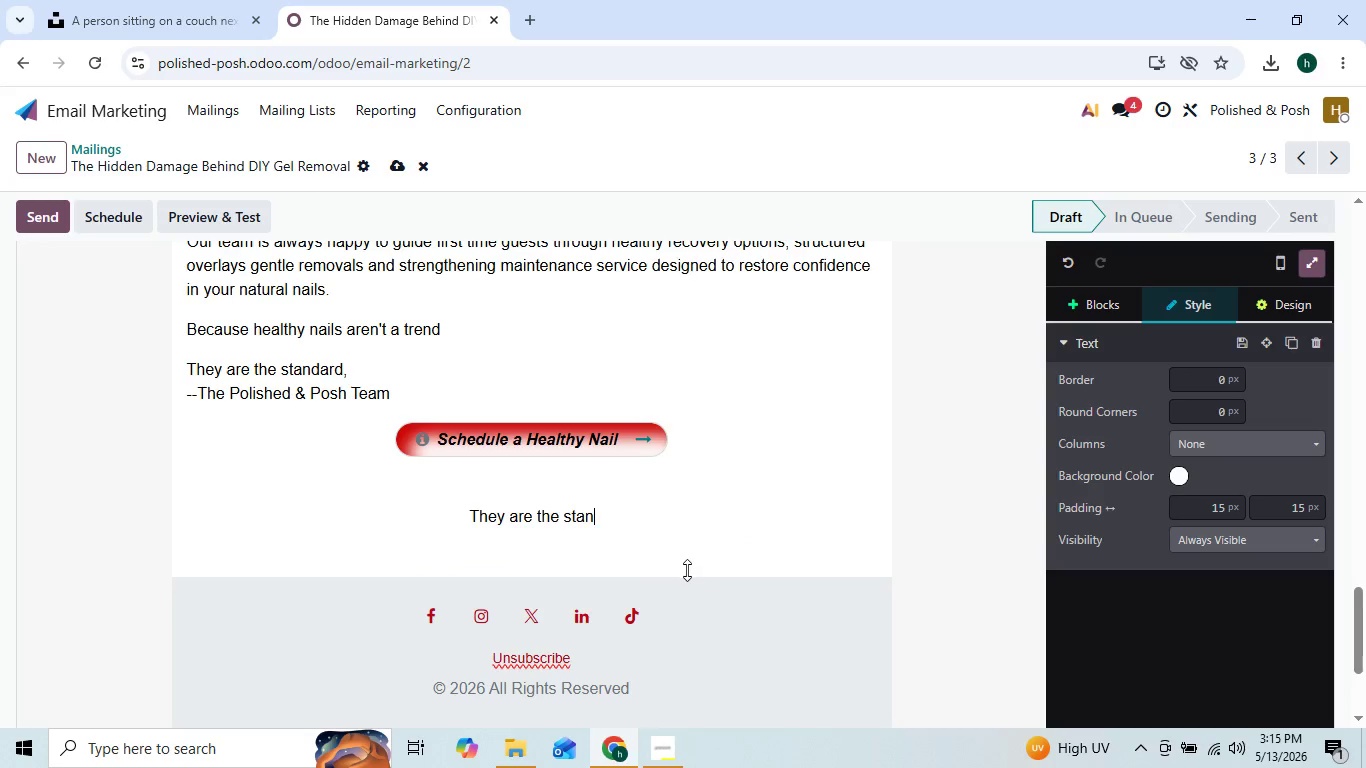 
key(Backspace)
 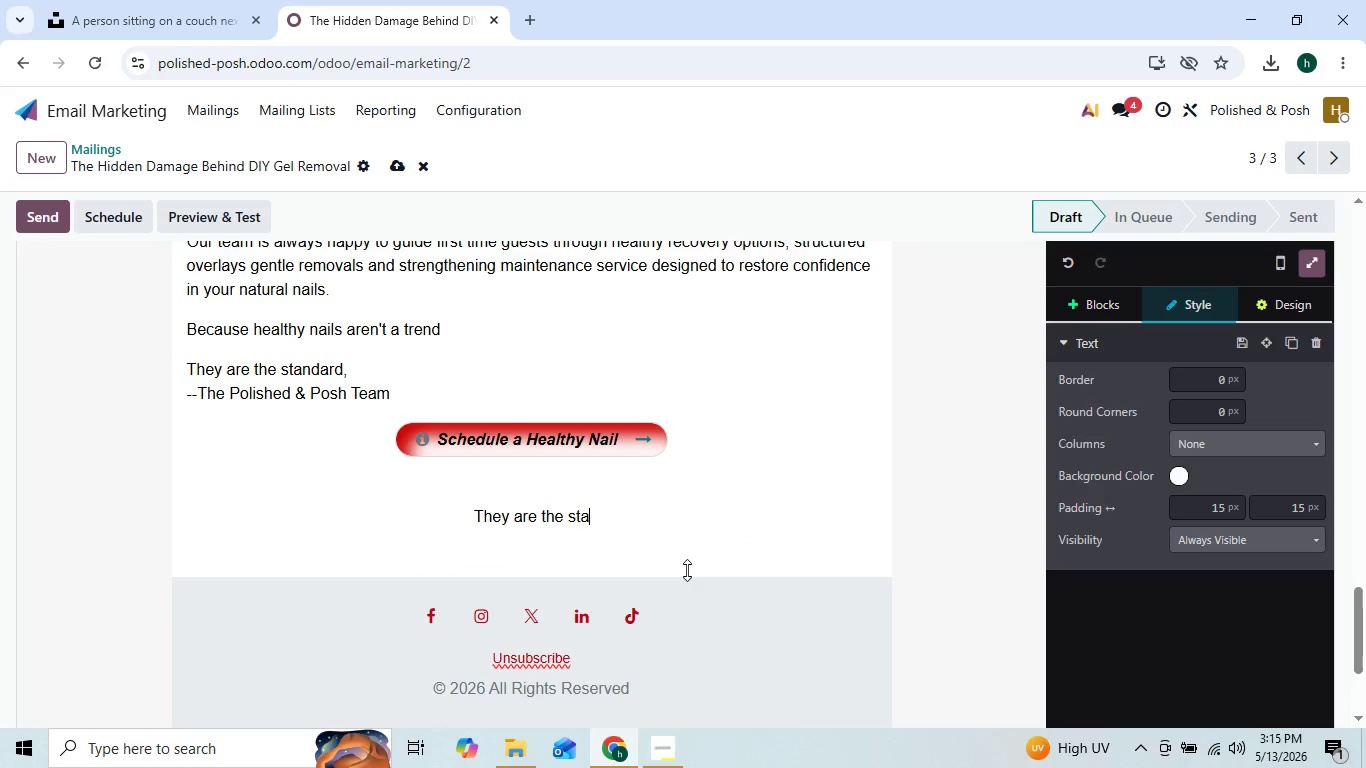 
key(Backspace)
 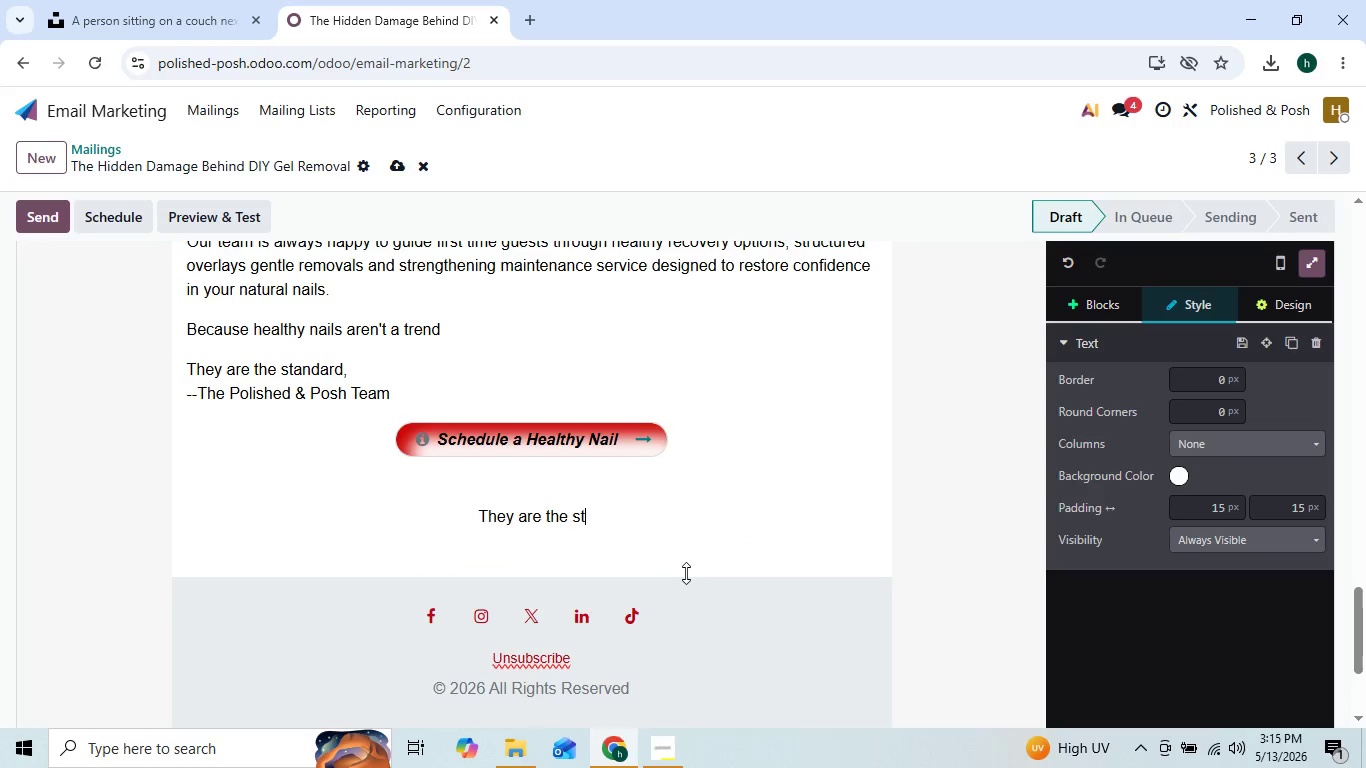 
key(Backspace)
 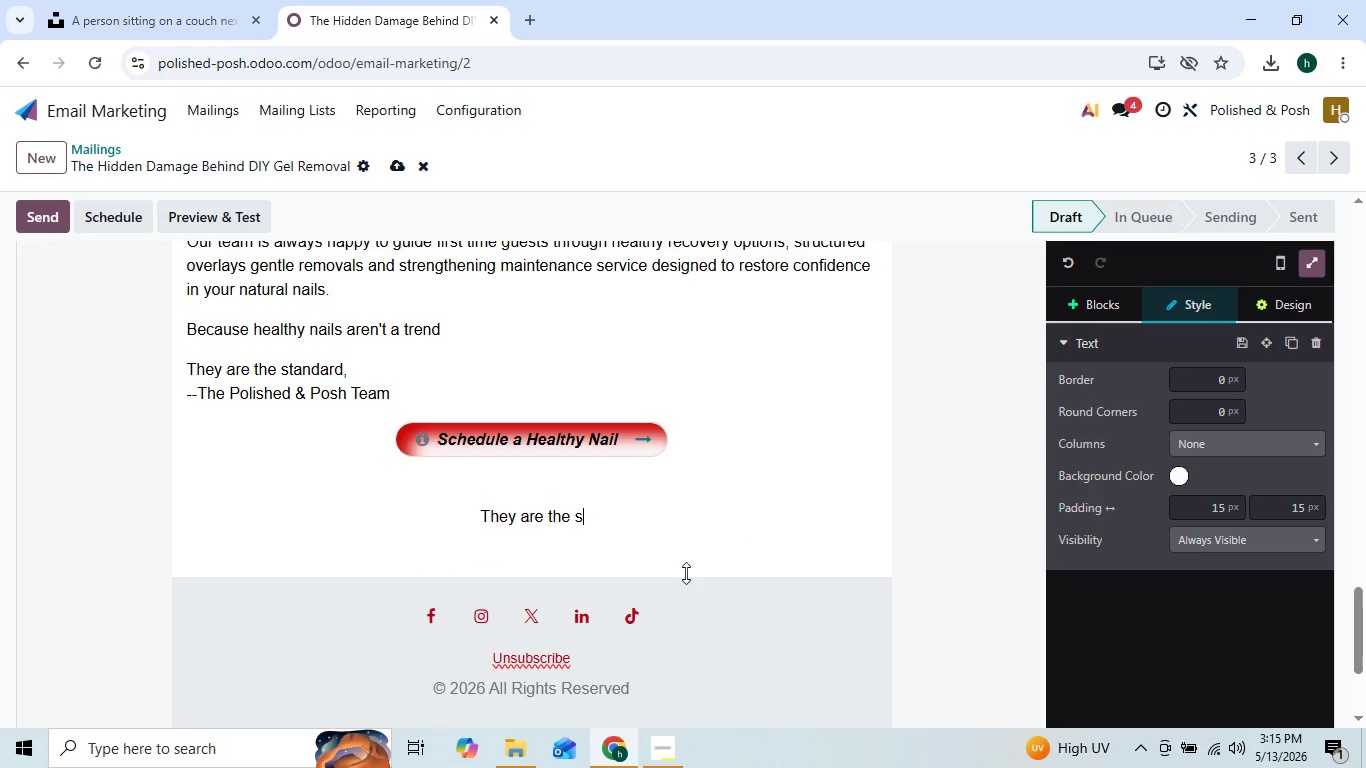 
key(Backspace)
 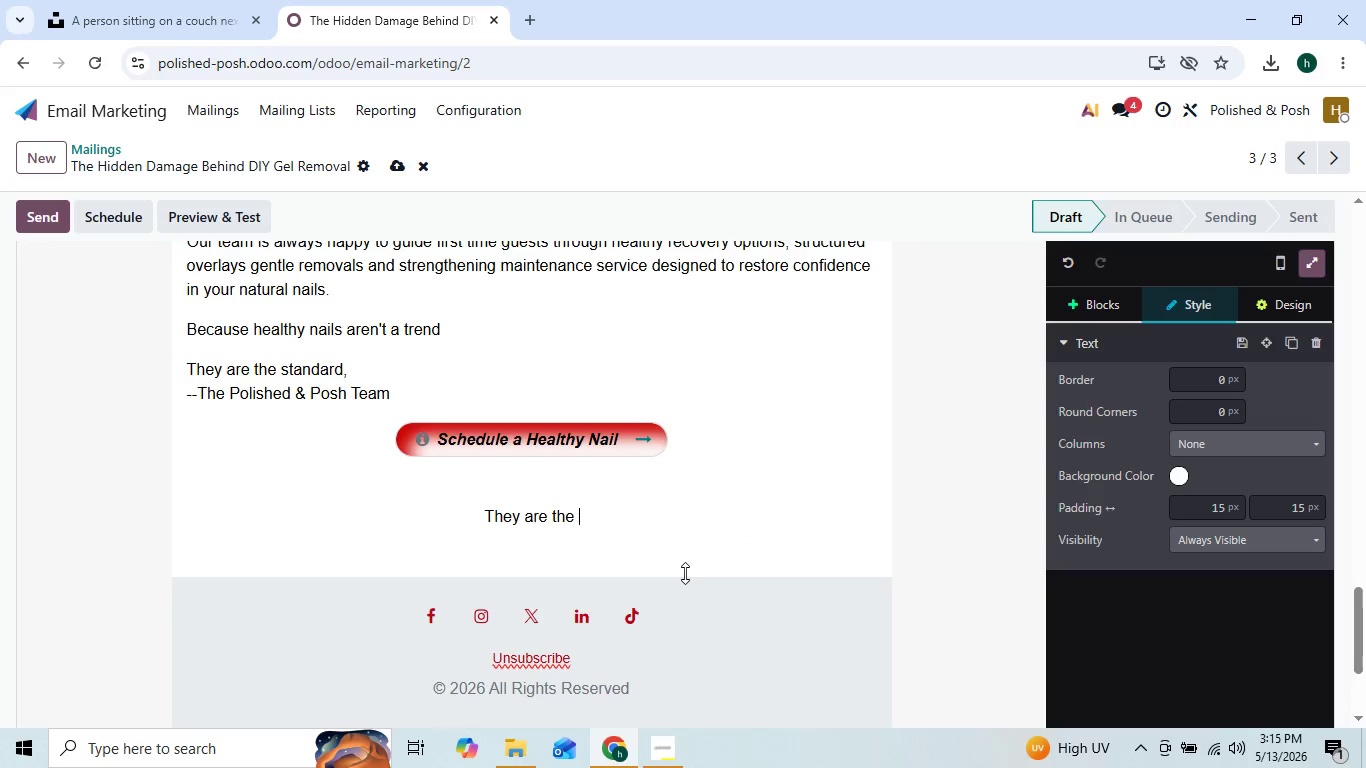 
key(Backspace)
 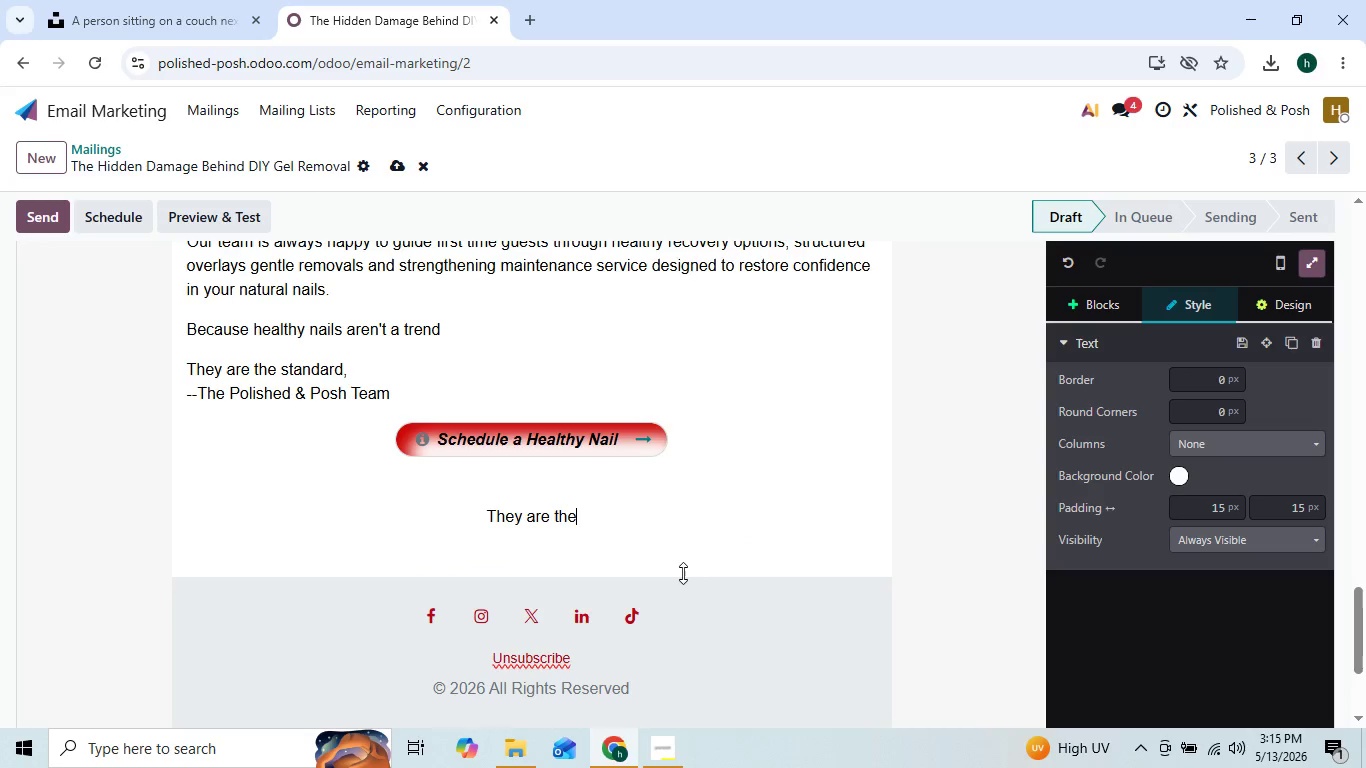 
key(Backspace)
 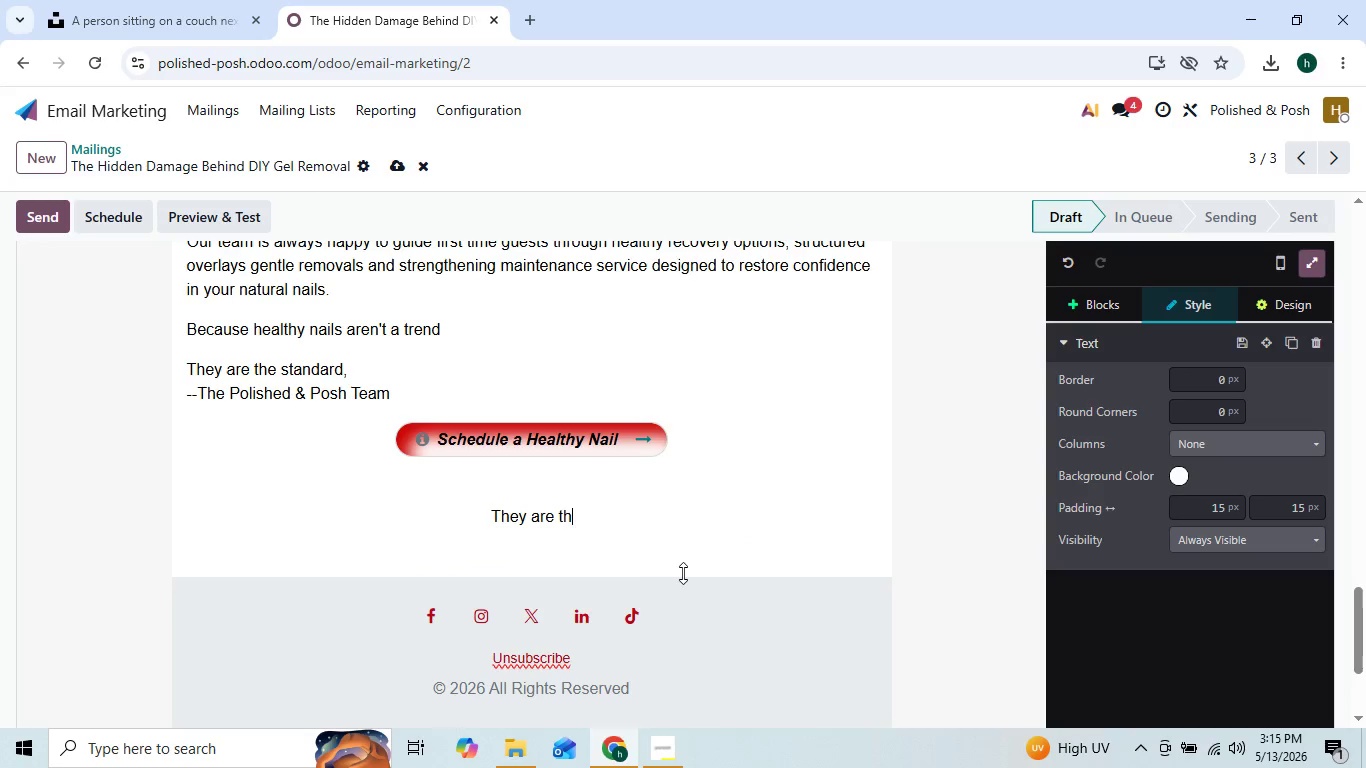 
key(Backspace)
 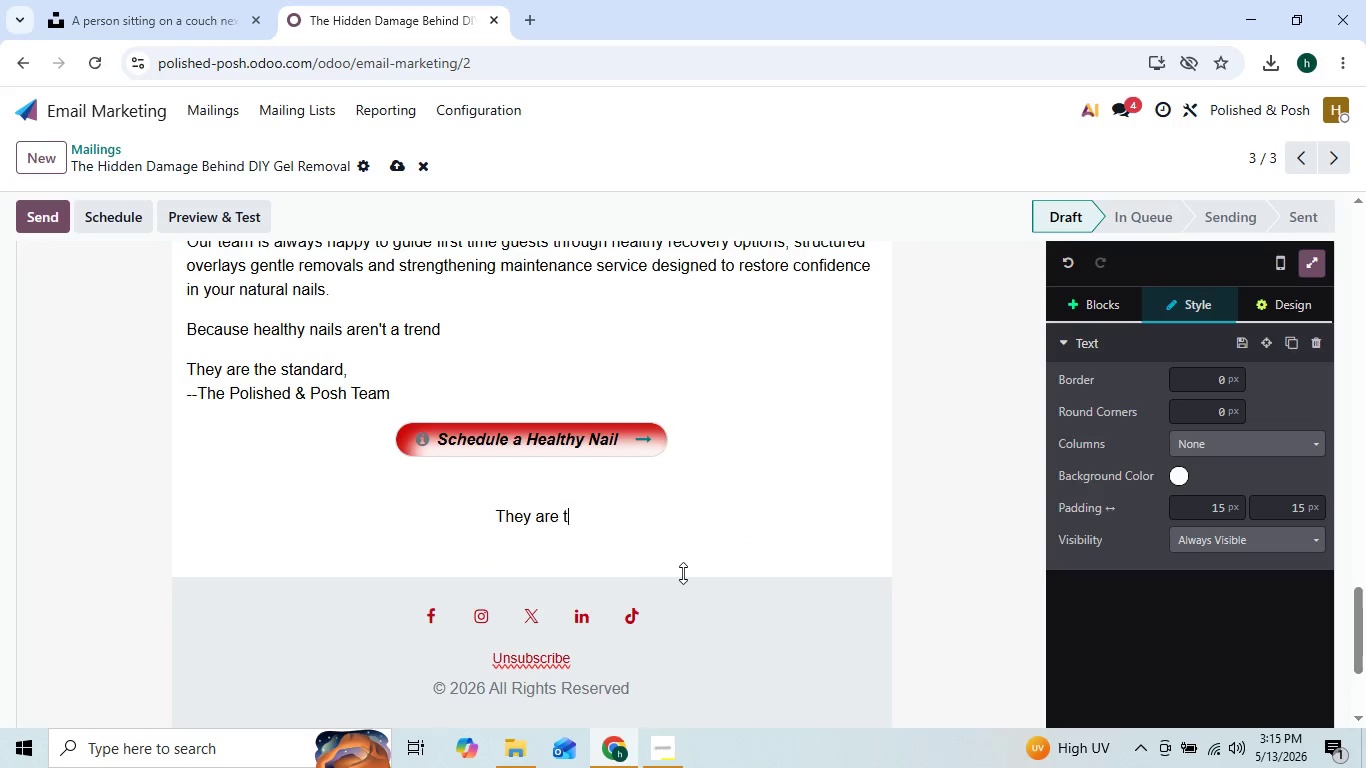 
key(Backspace)
 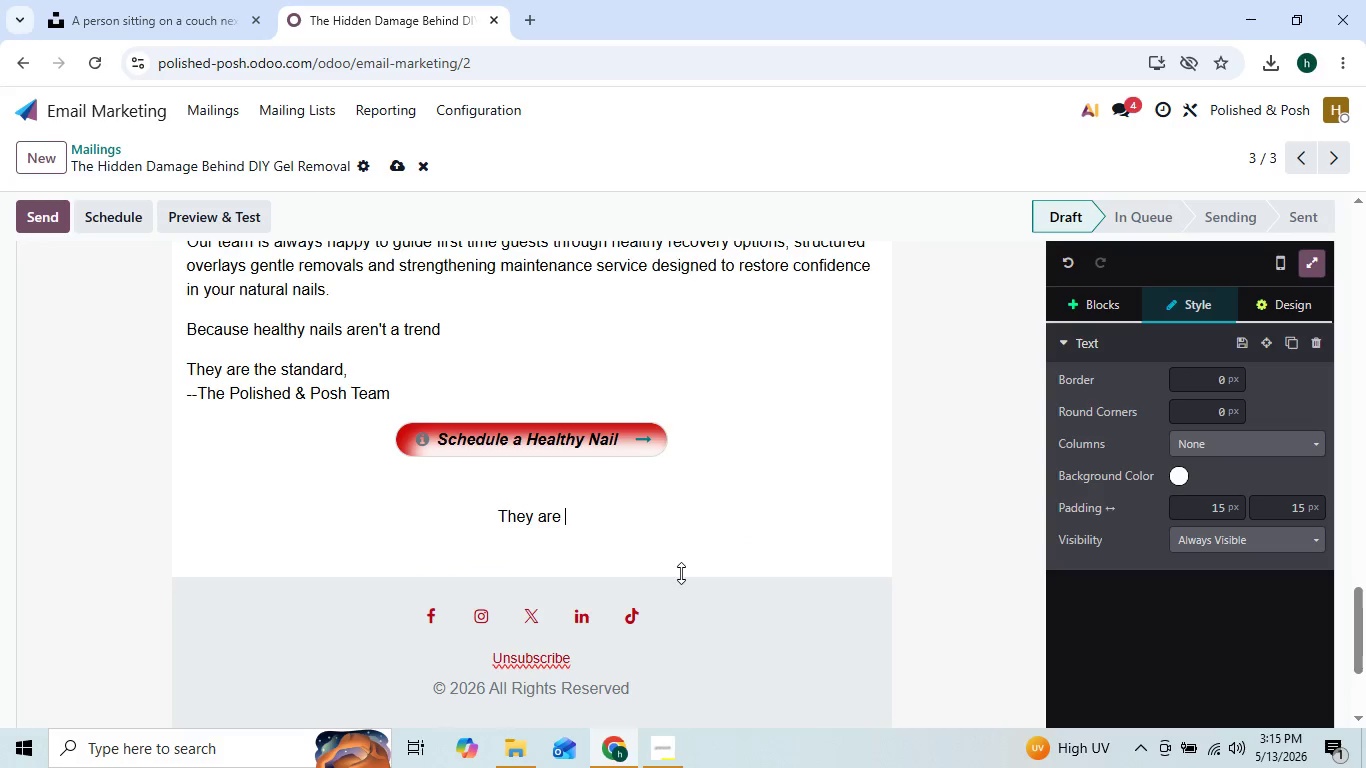 
key(Backspace)
 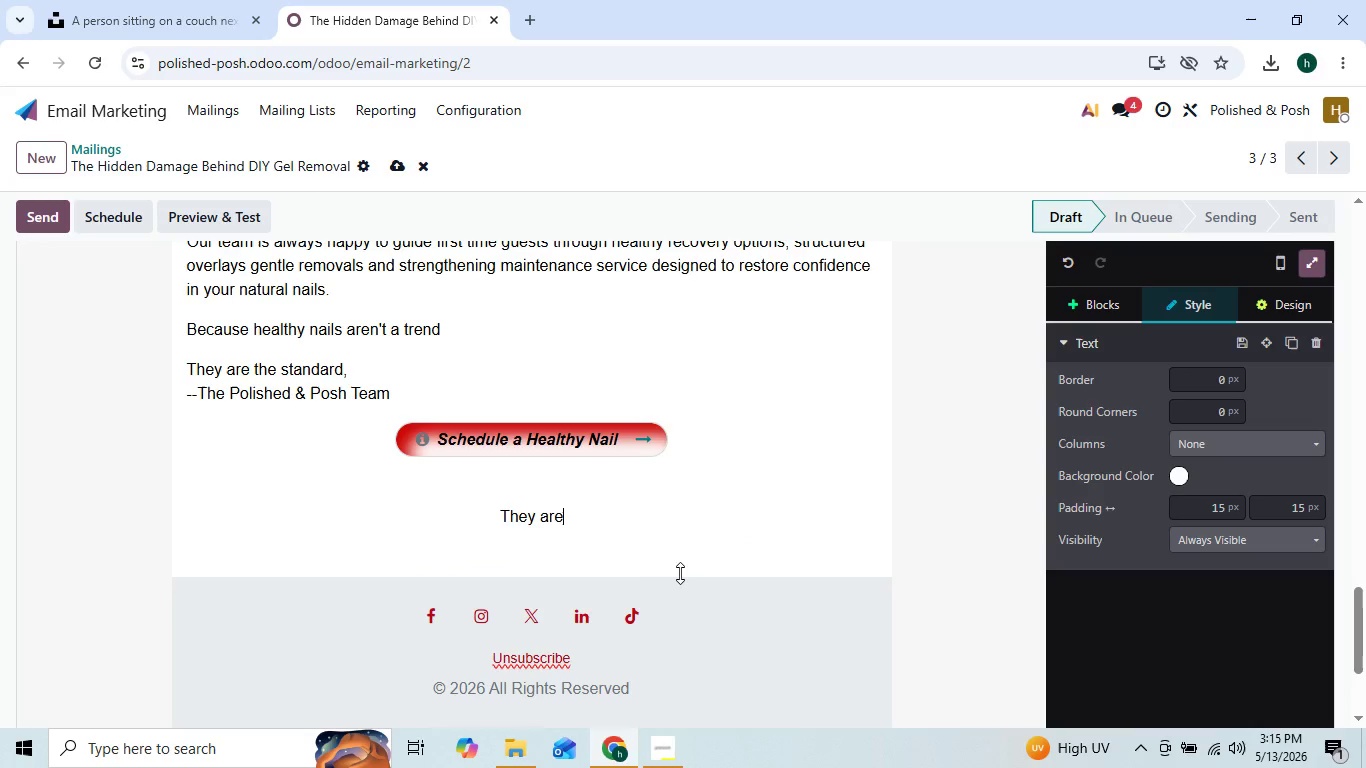 
key(Backspace)
 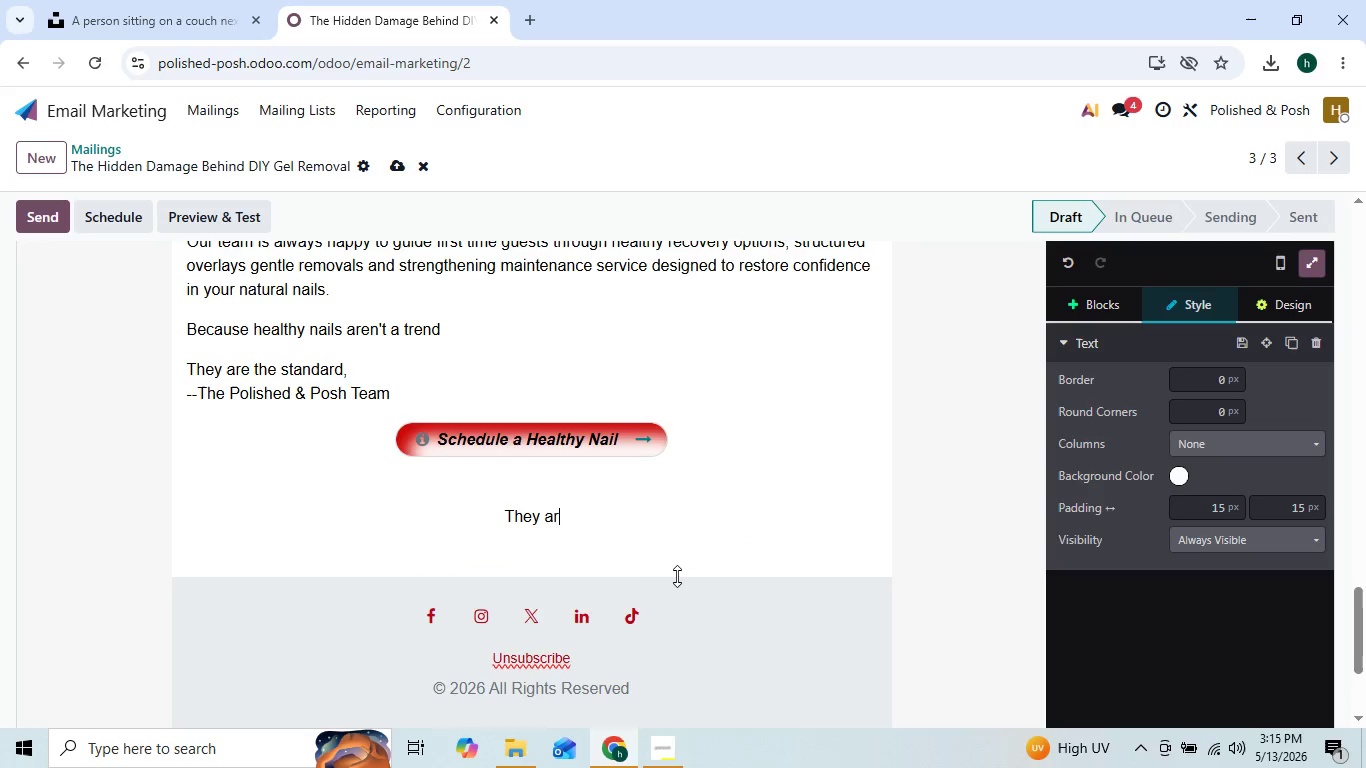 
key(Backspace)
 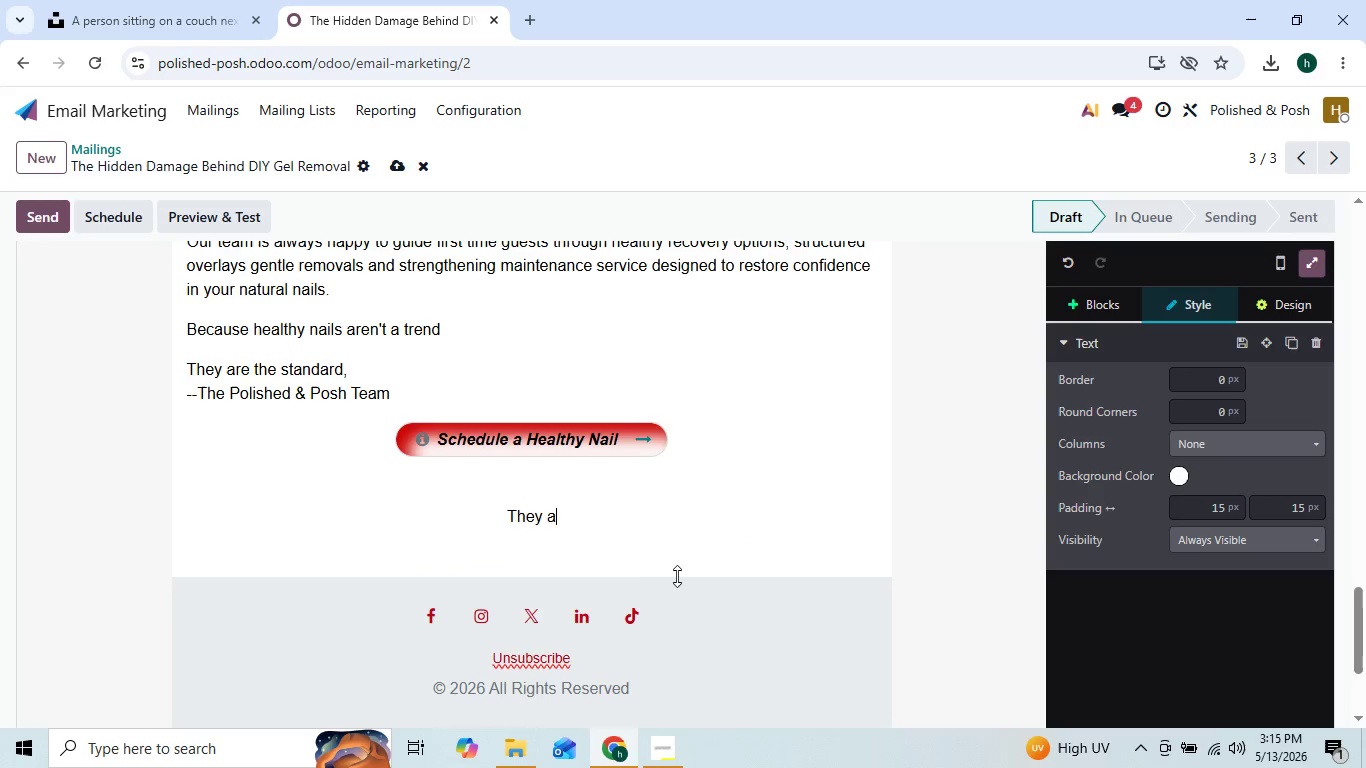 
key(Backspace)
 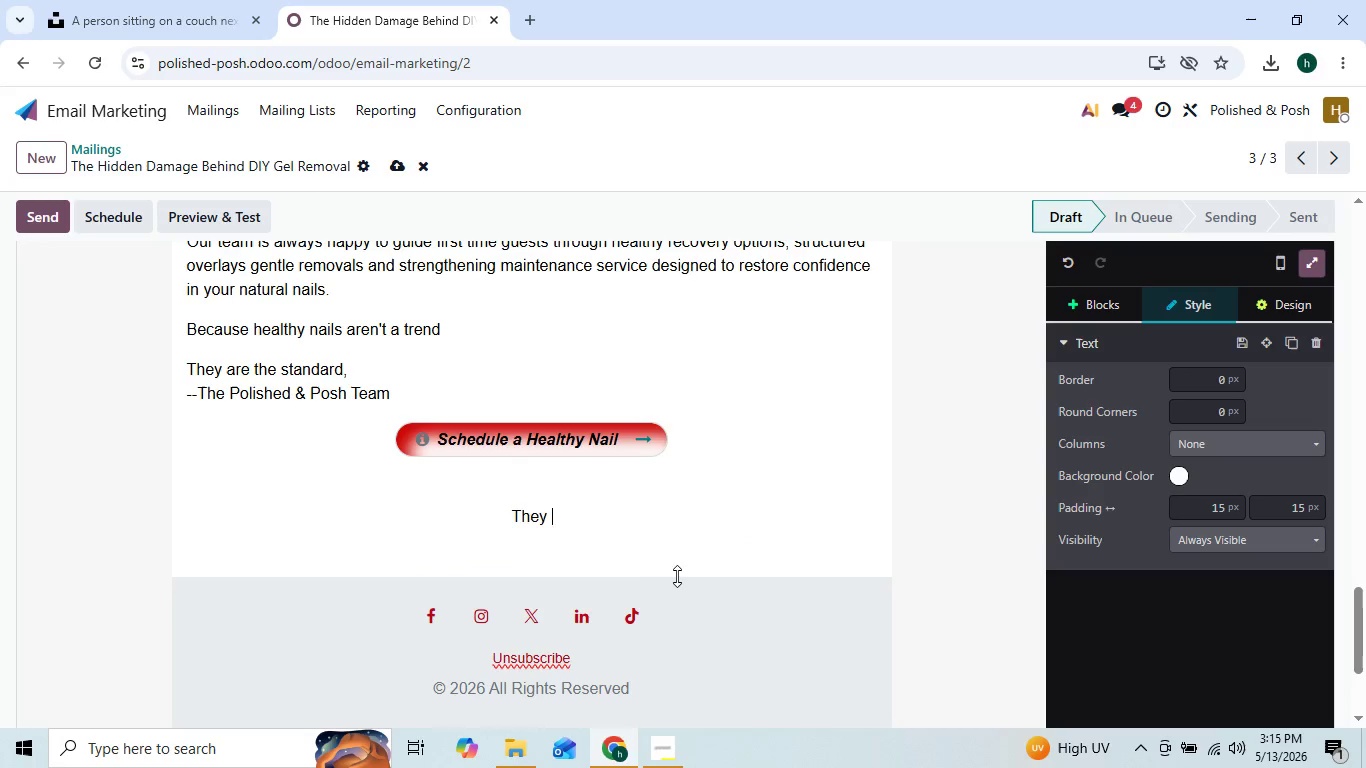 
key(Backspace)
 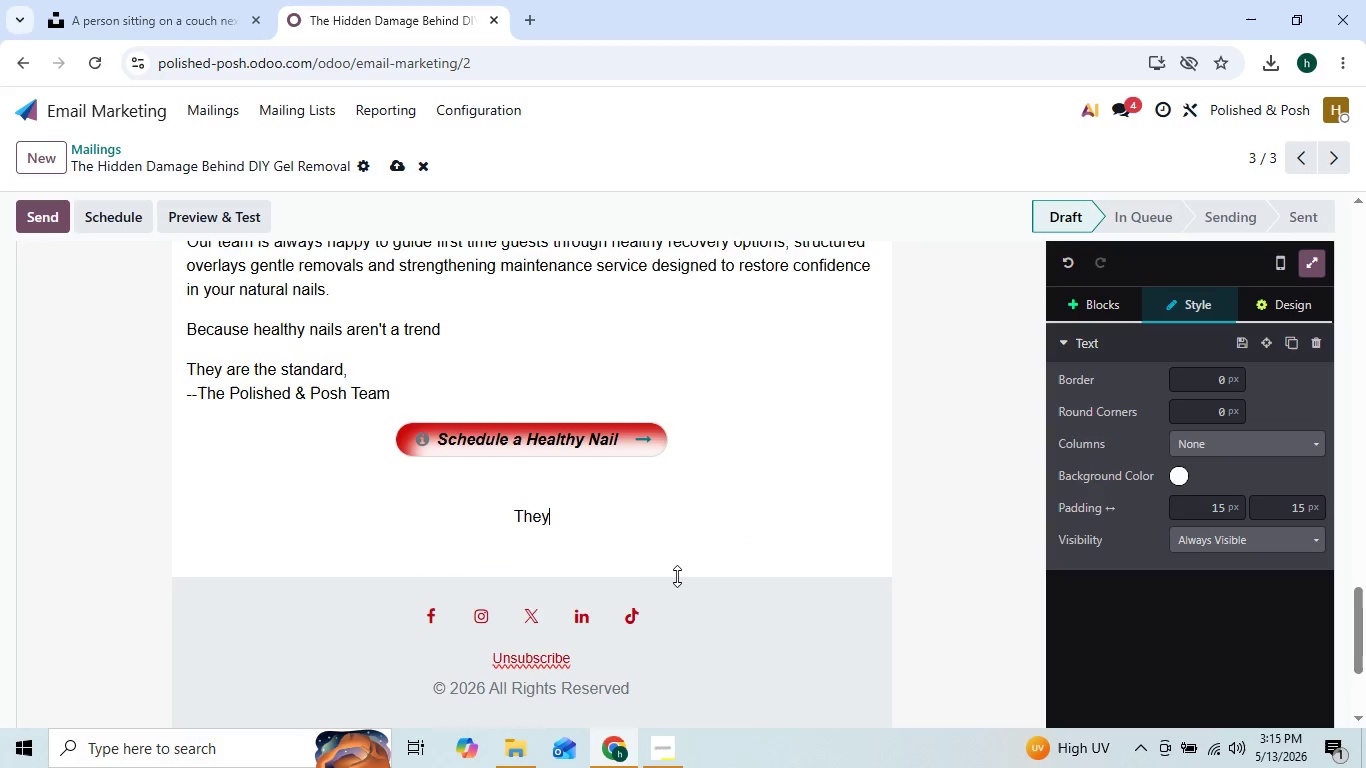 
key(Backspace)
 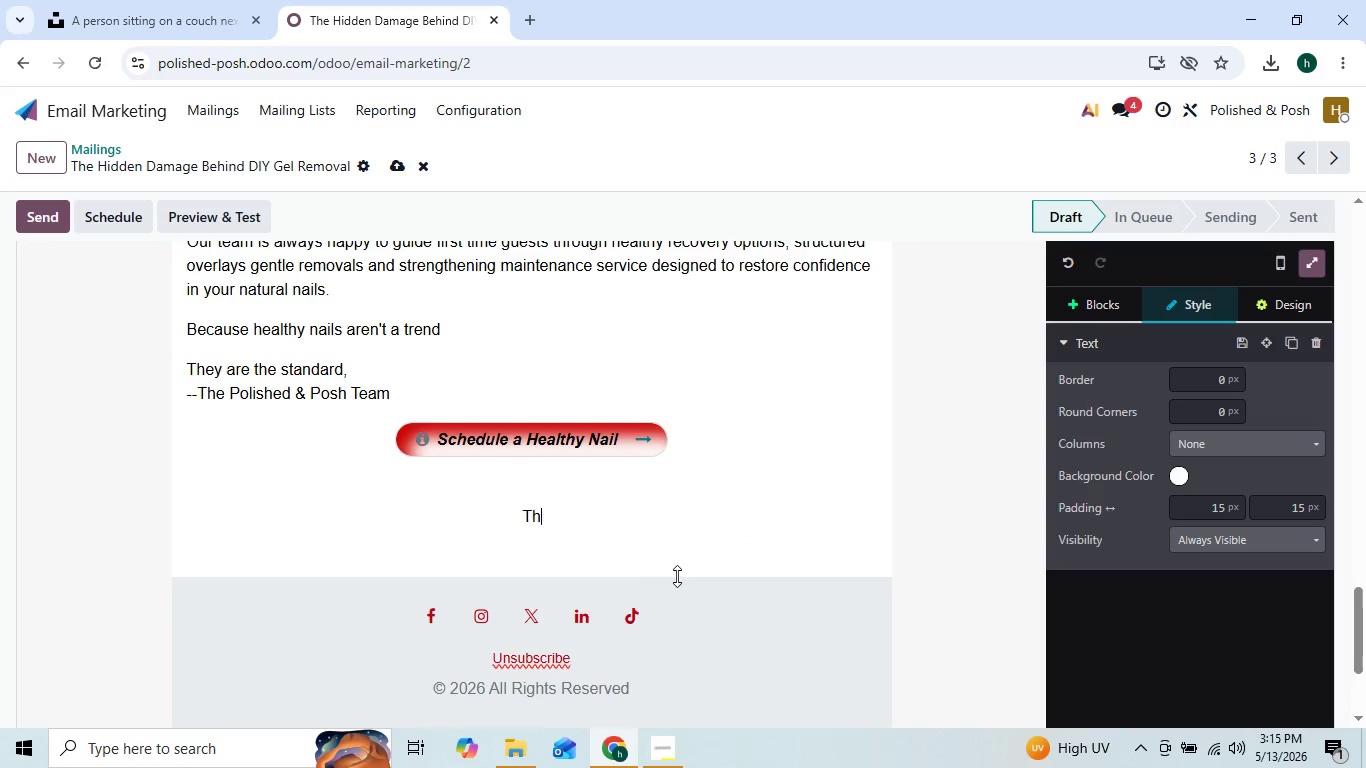 
key(Backspace)
 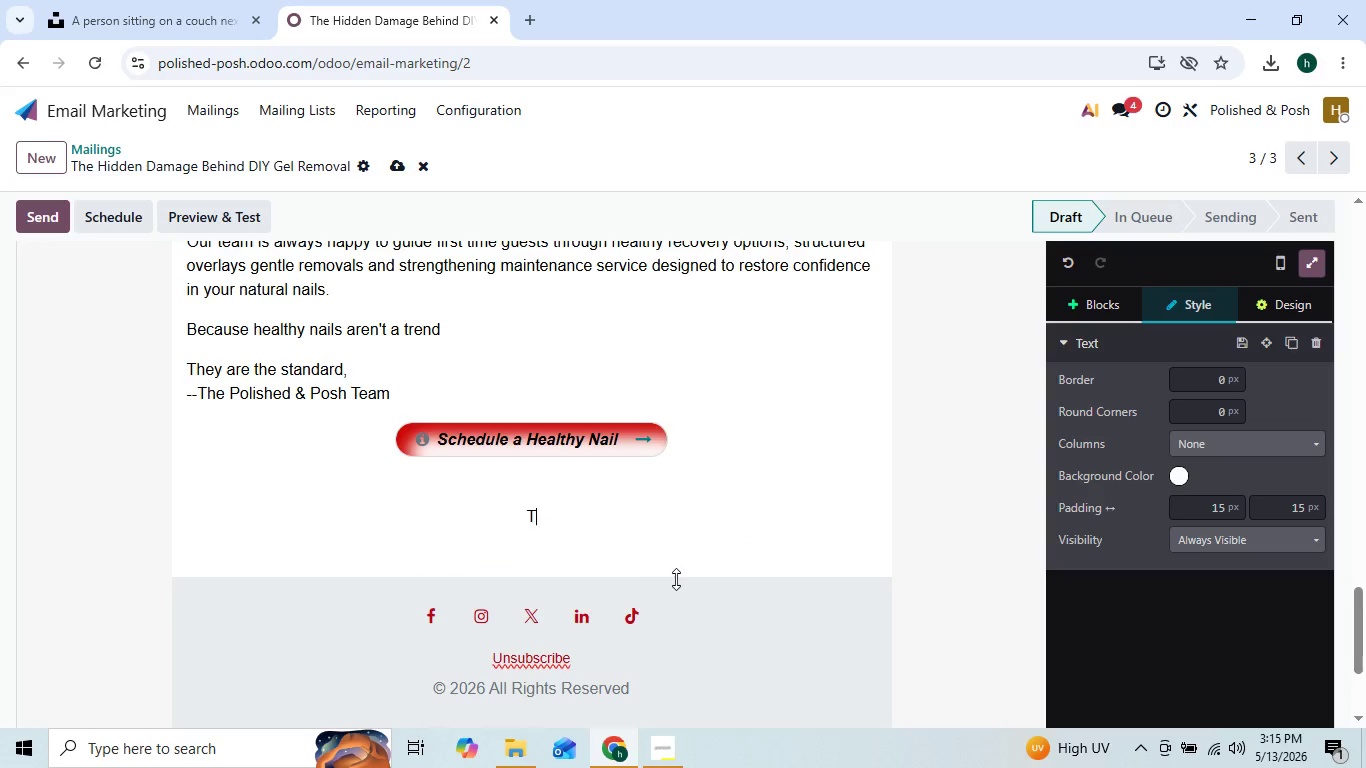 
key(Backspace)
 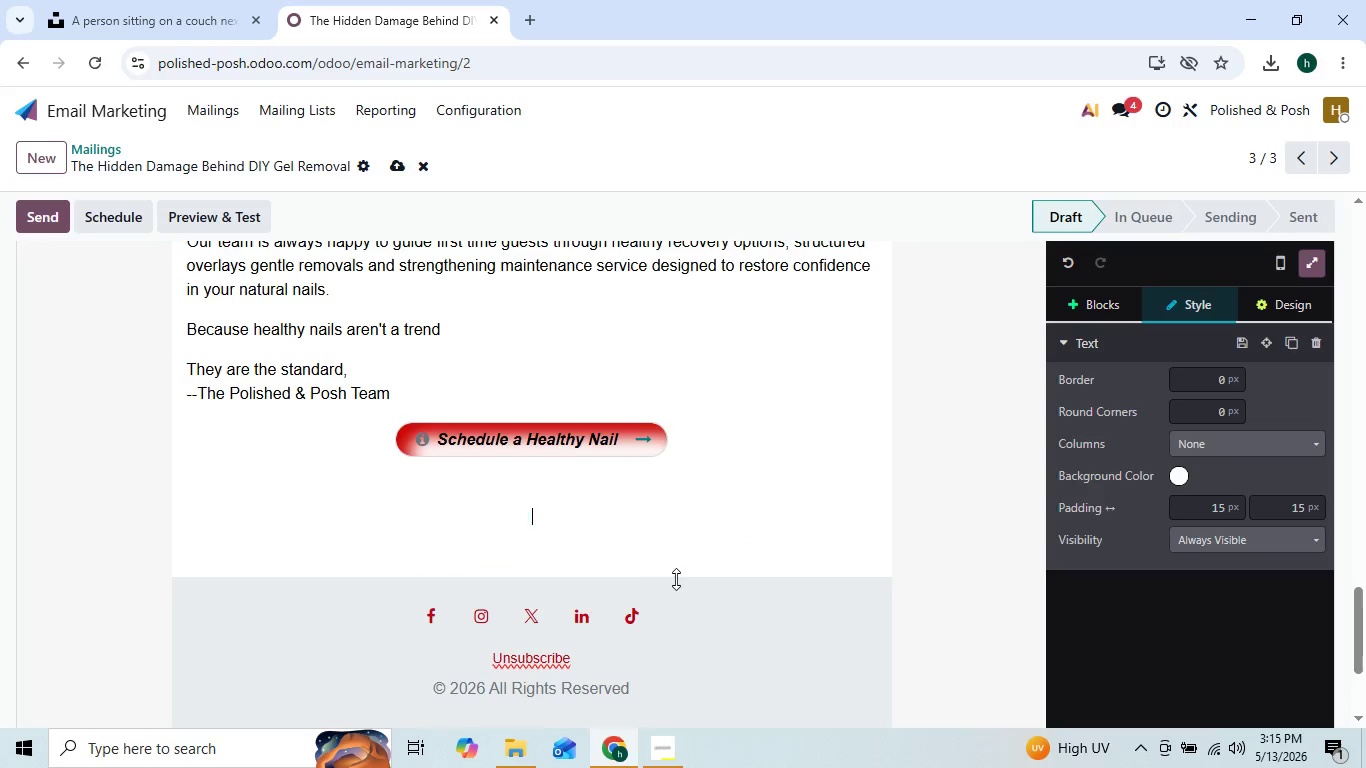 
key(Backspace)
 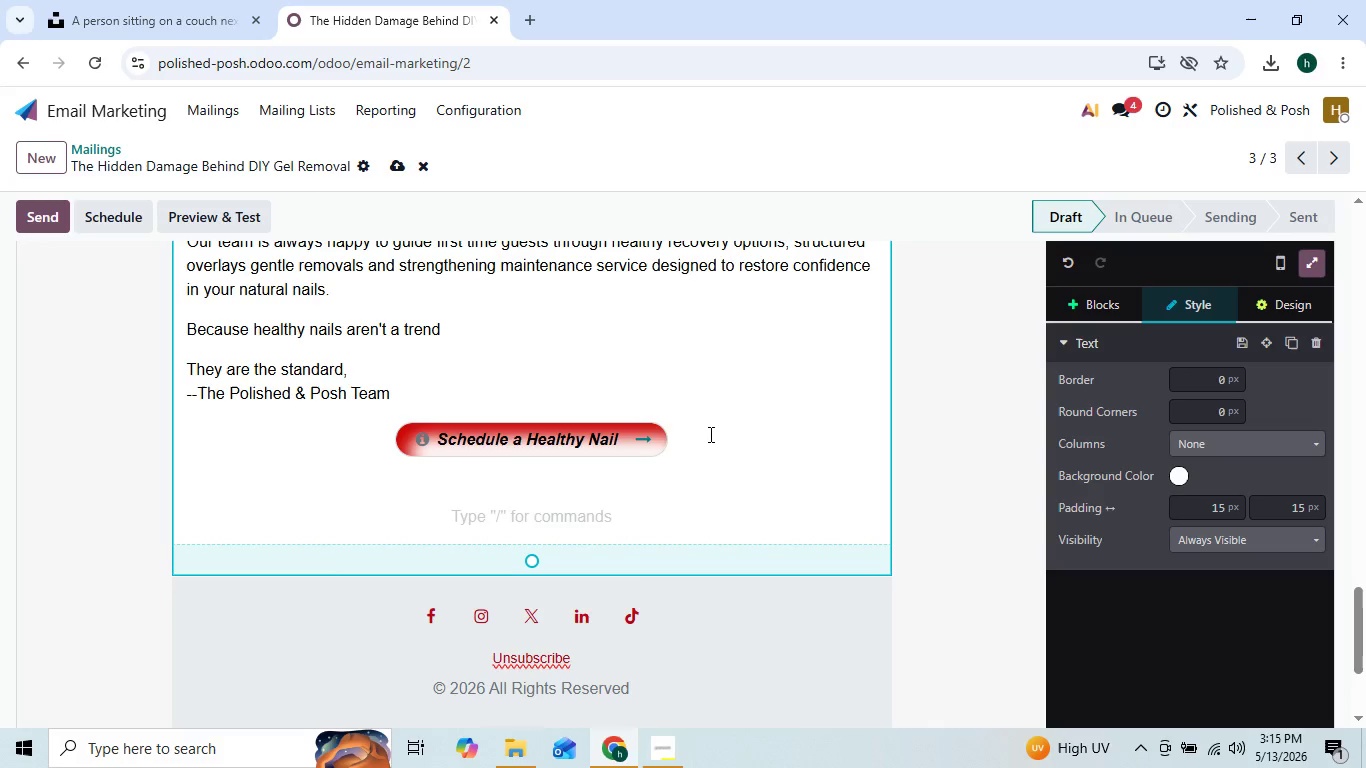 
left_click([709, 435])
 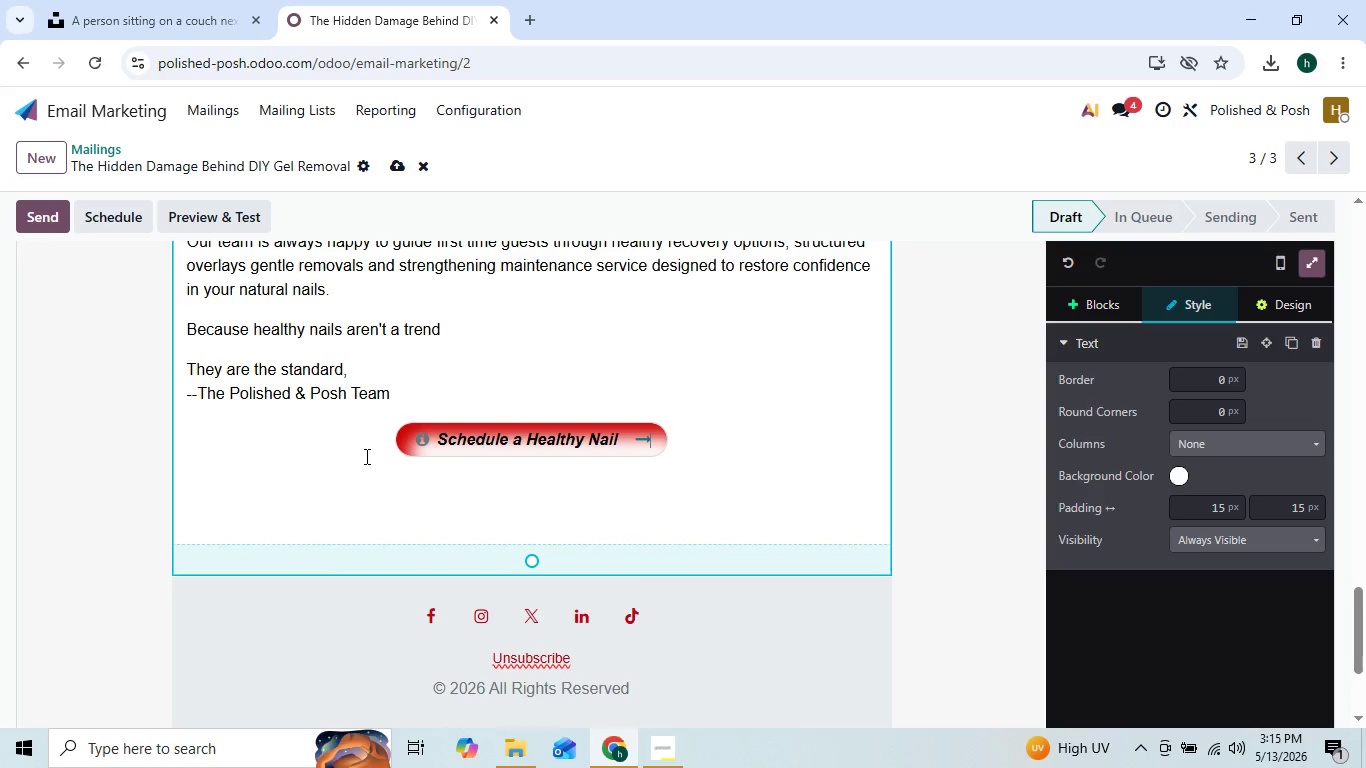 
left_click([308, 474])
 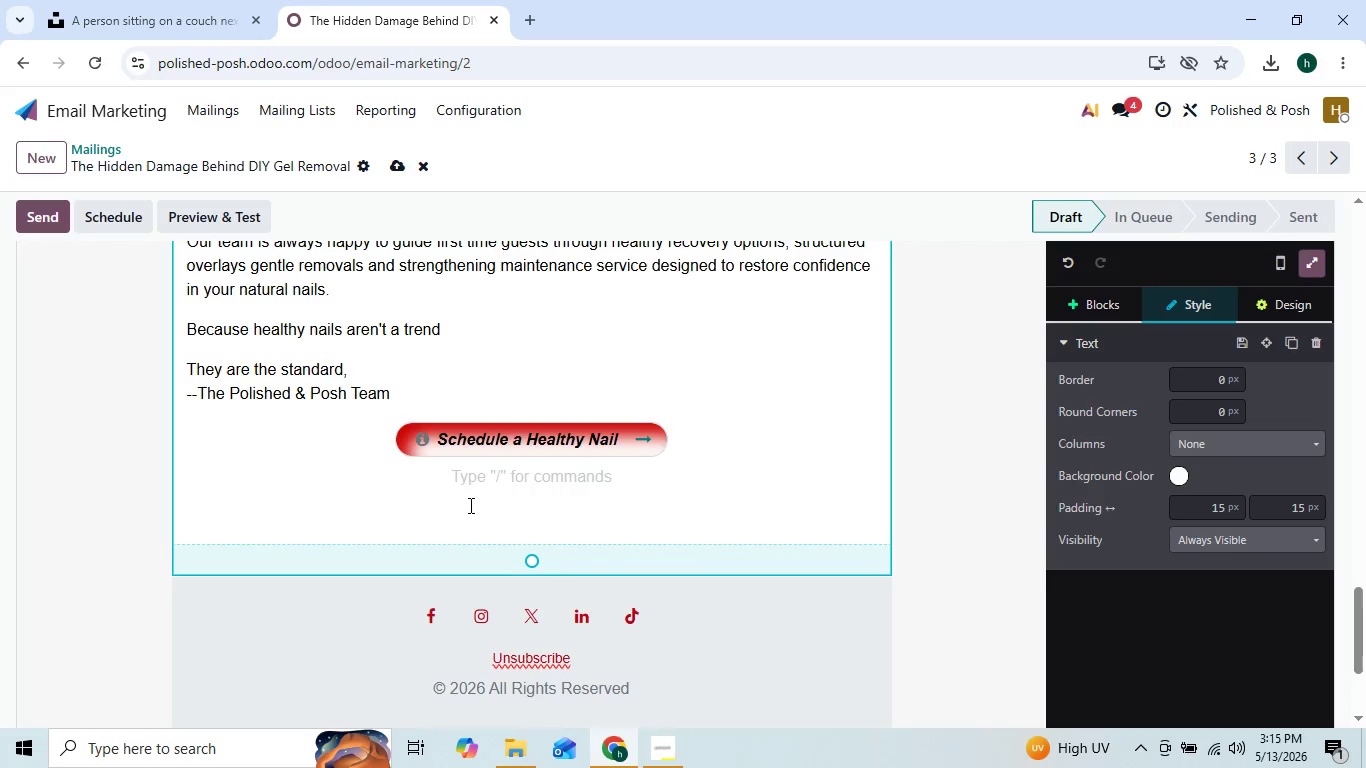 
key(Backspace)
 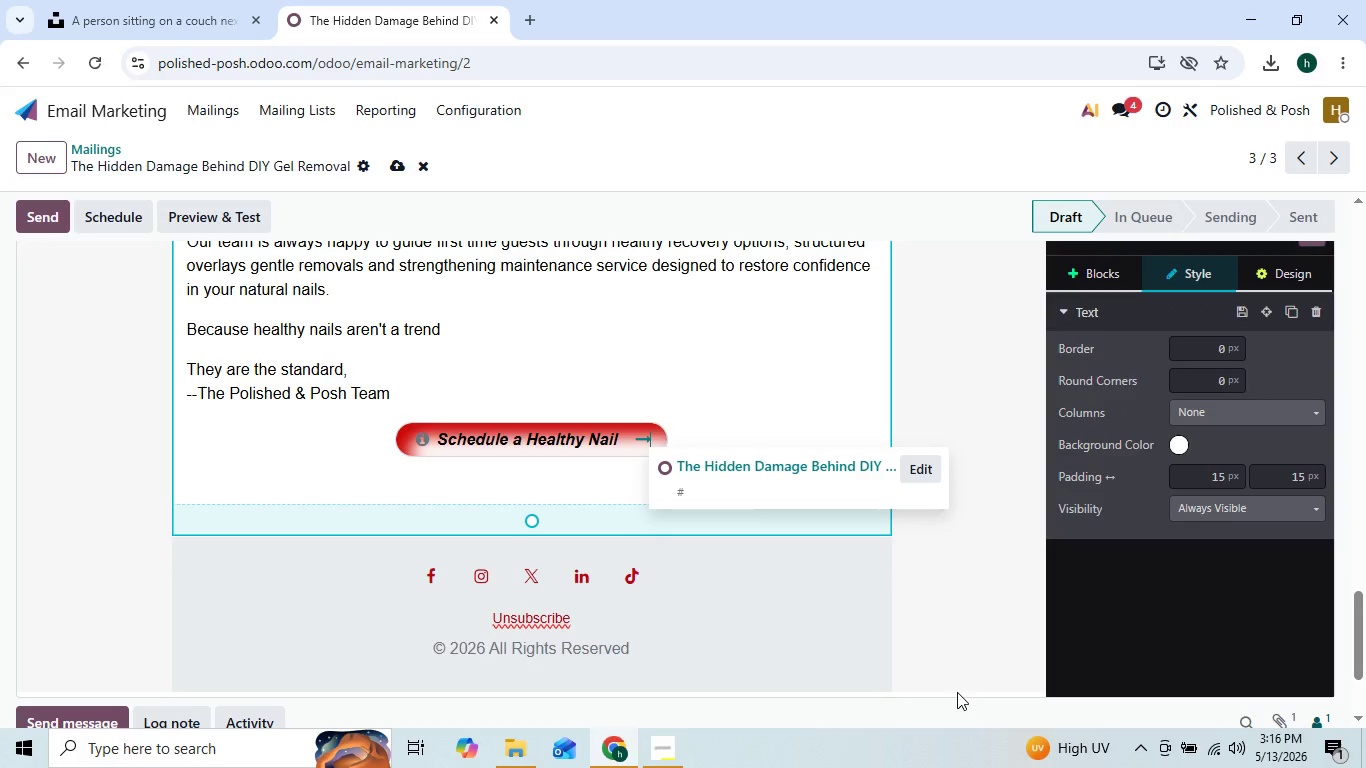 
key(Control+Z)
 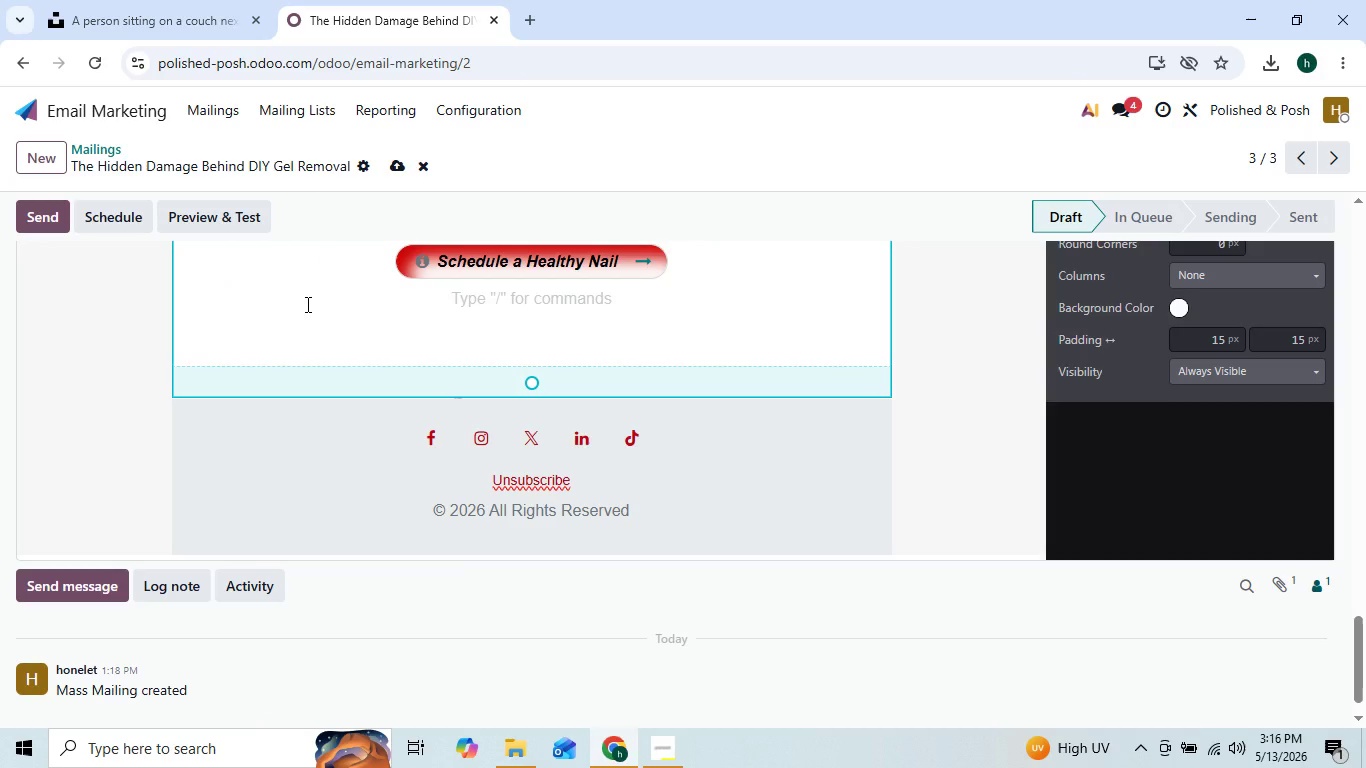 
left_click([296, 308])
 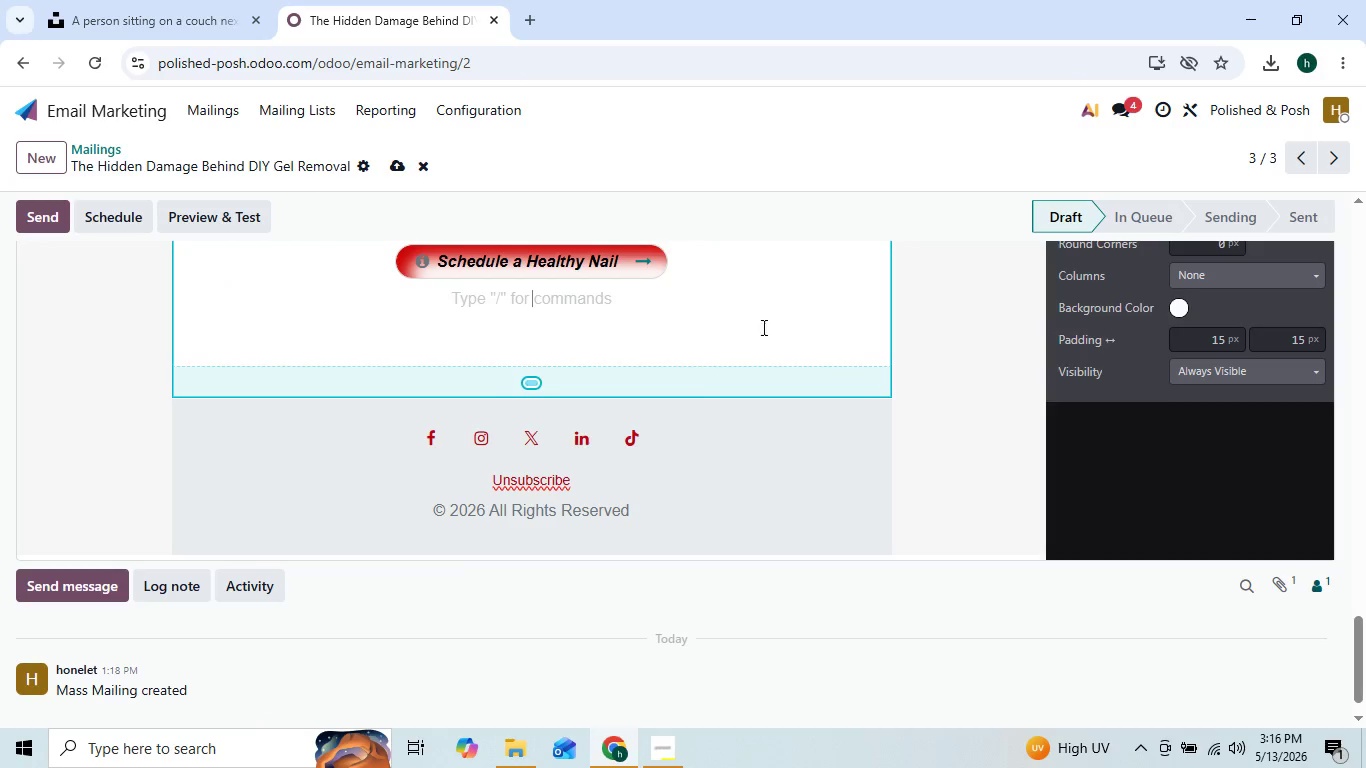 
left_click([783, 285])
 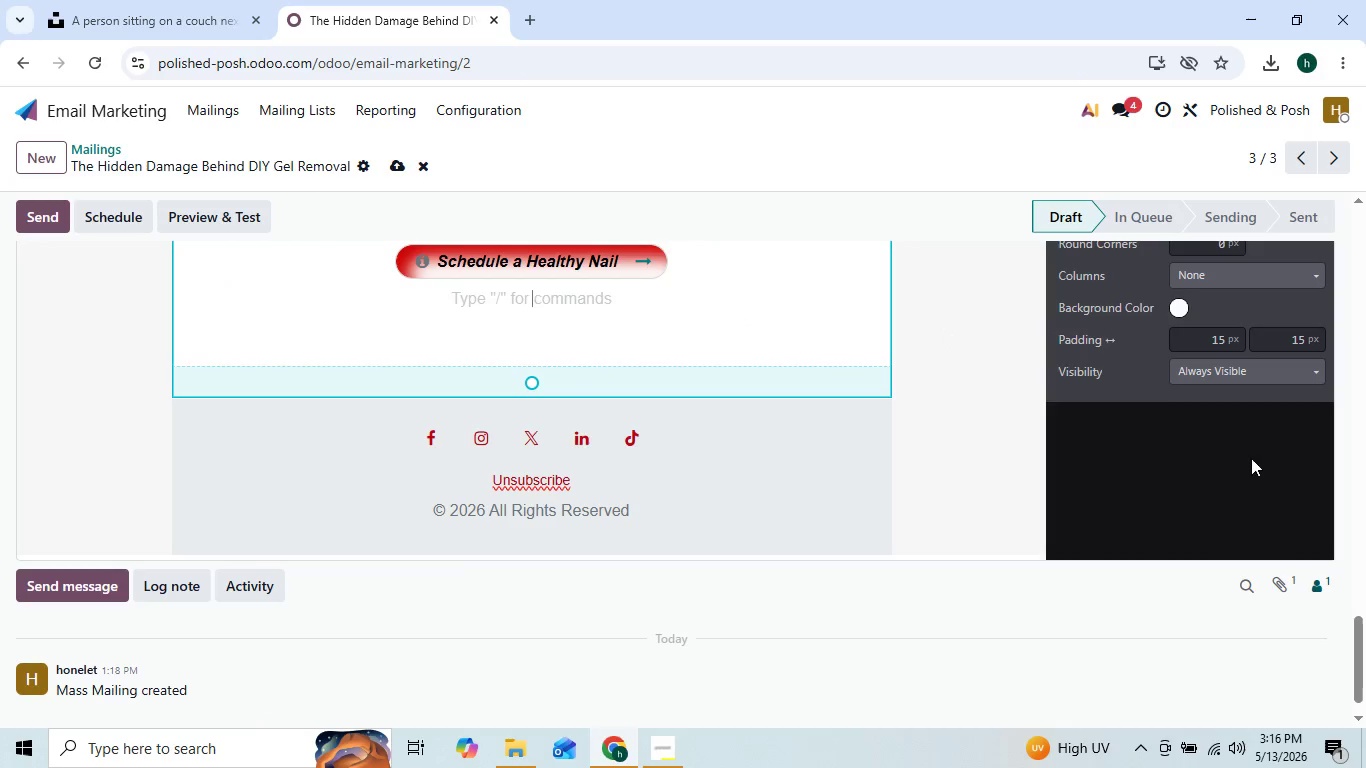 
key(Backspace)
 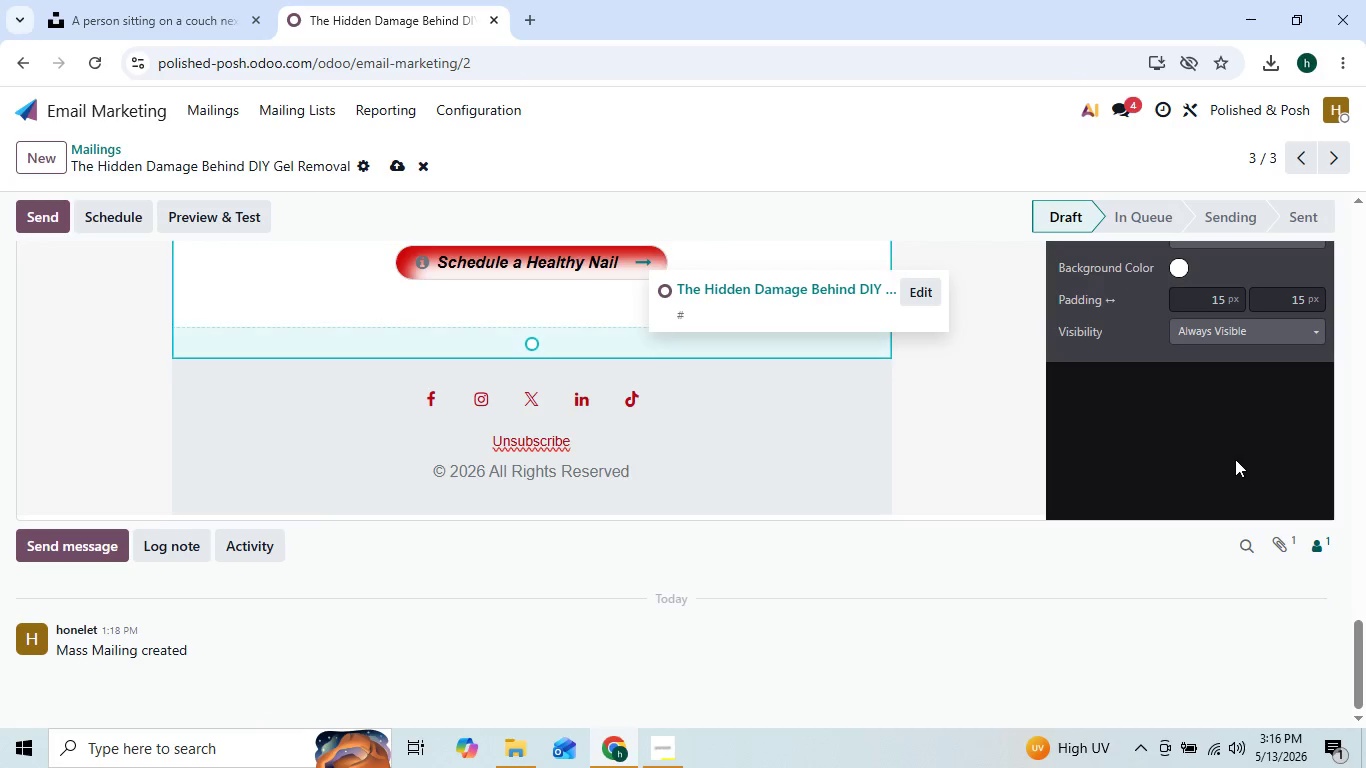 
scroll: coordinate [905, 414], scroll_direction: up, amount: 59.0
 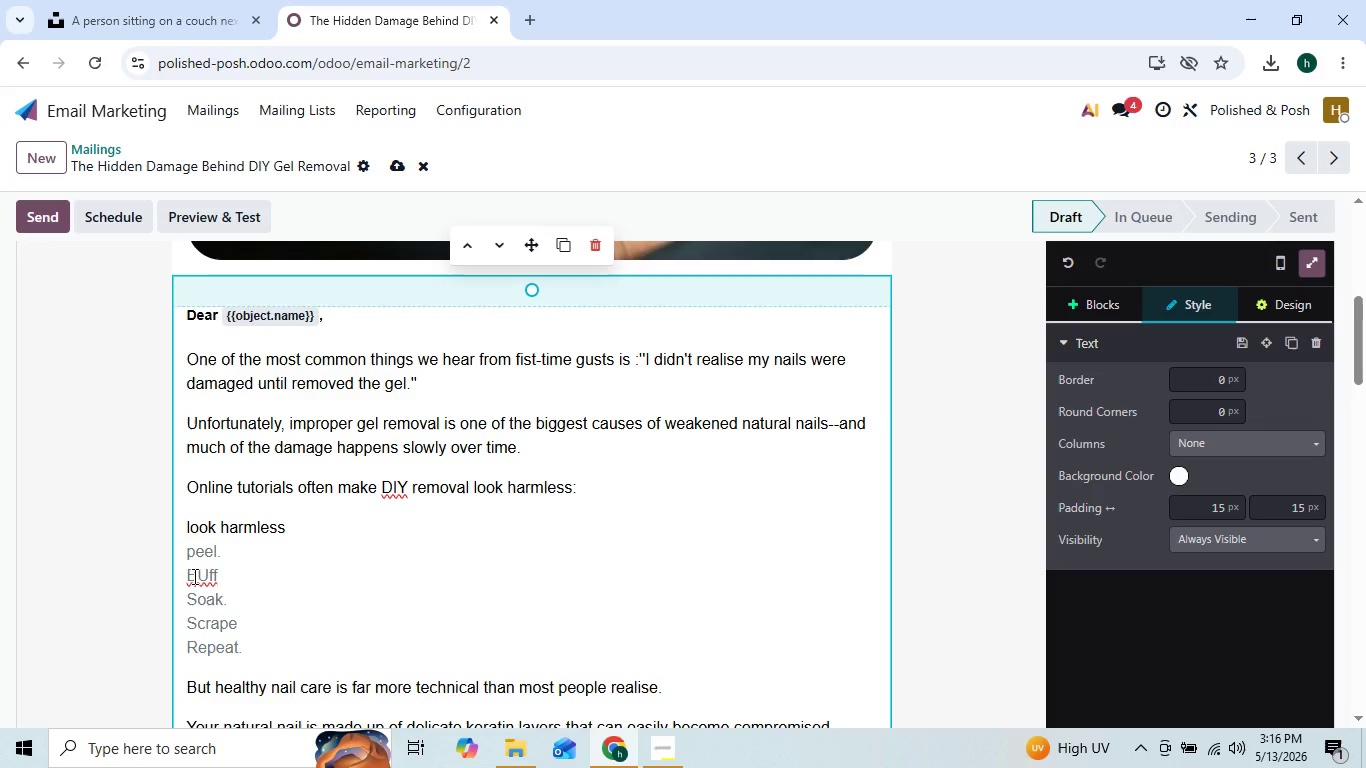 
right_click([192, 574])
 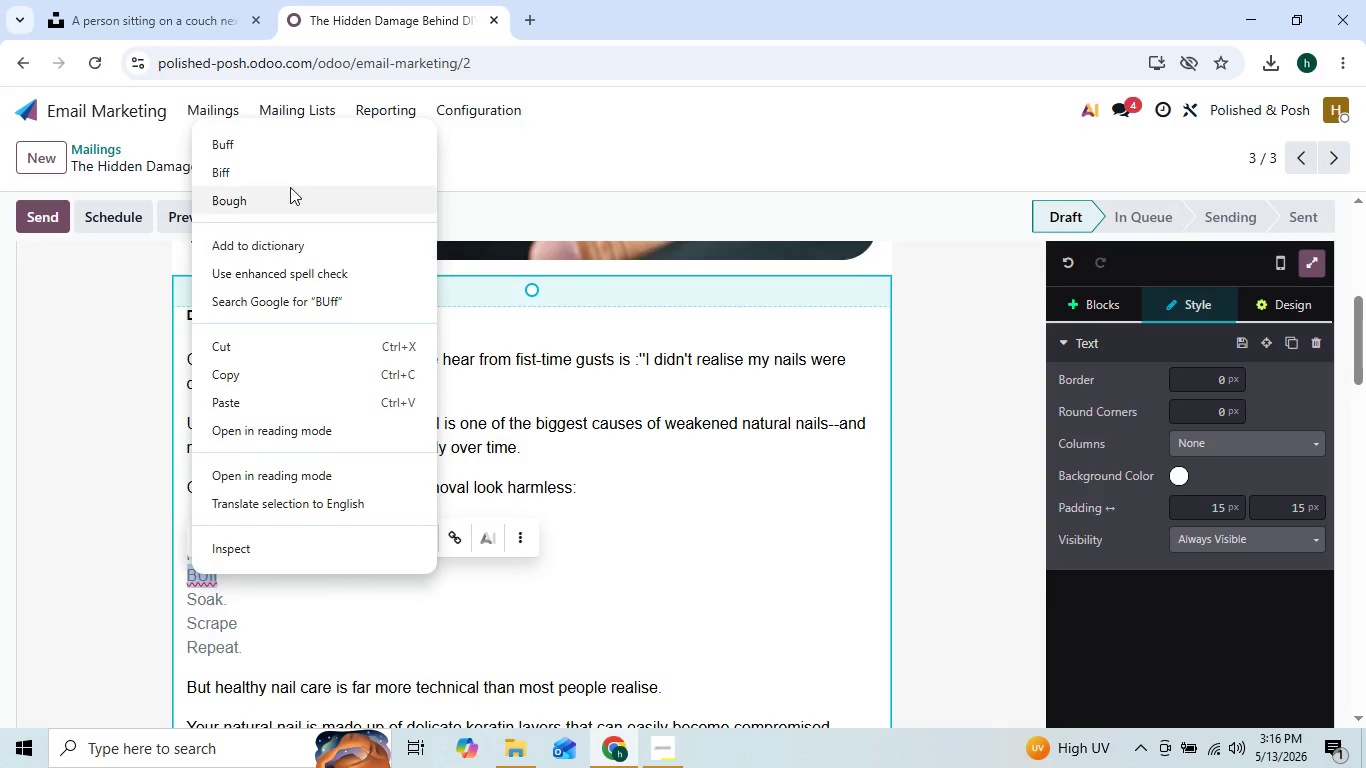 
left_click([285, 155])
 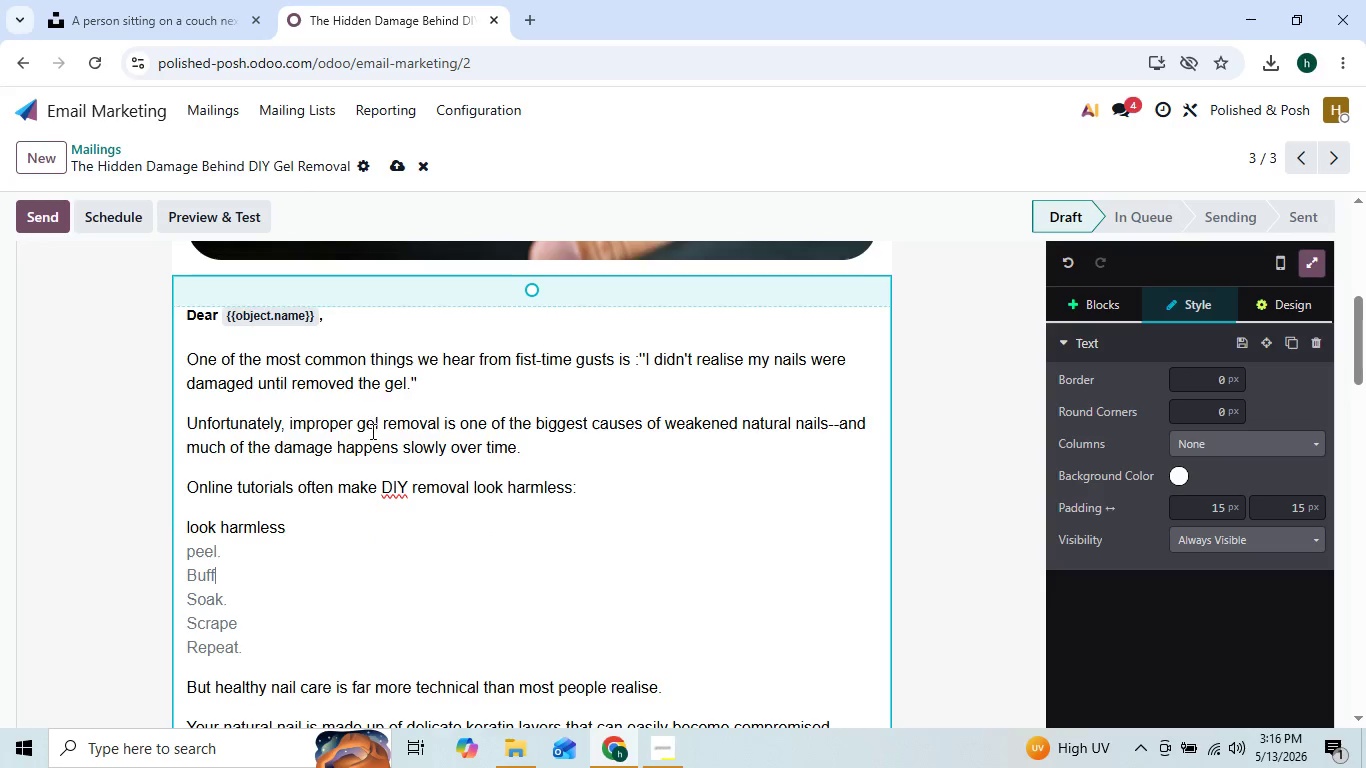 
scroll: coordinate [383, 494], scroll_direction: down, amount: 28.0